 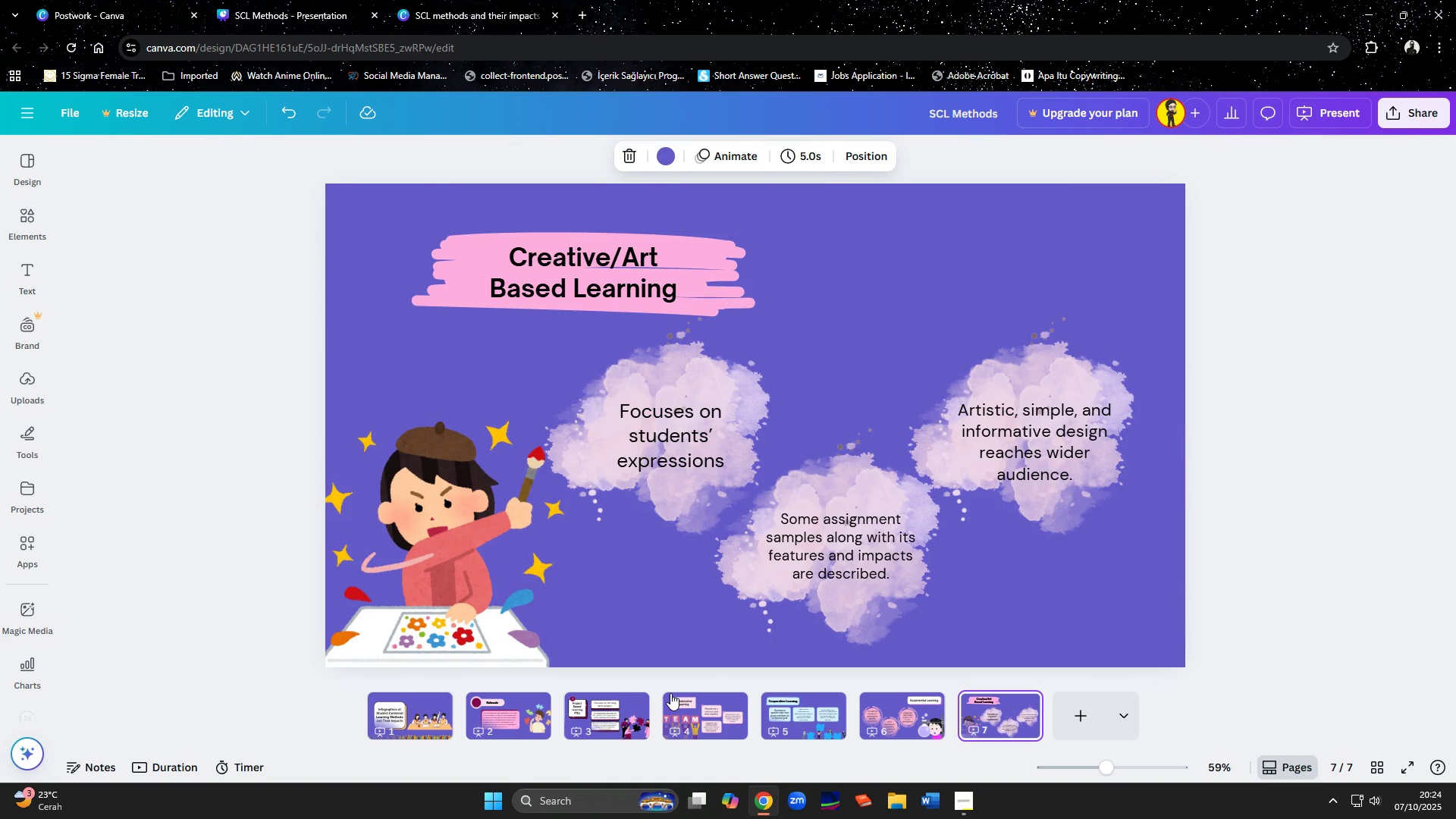 
left_click([422, 710])
 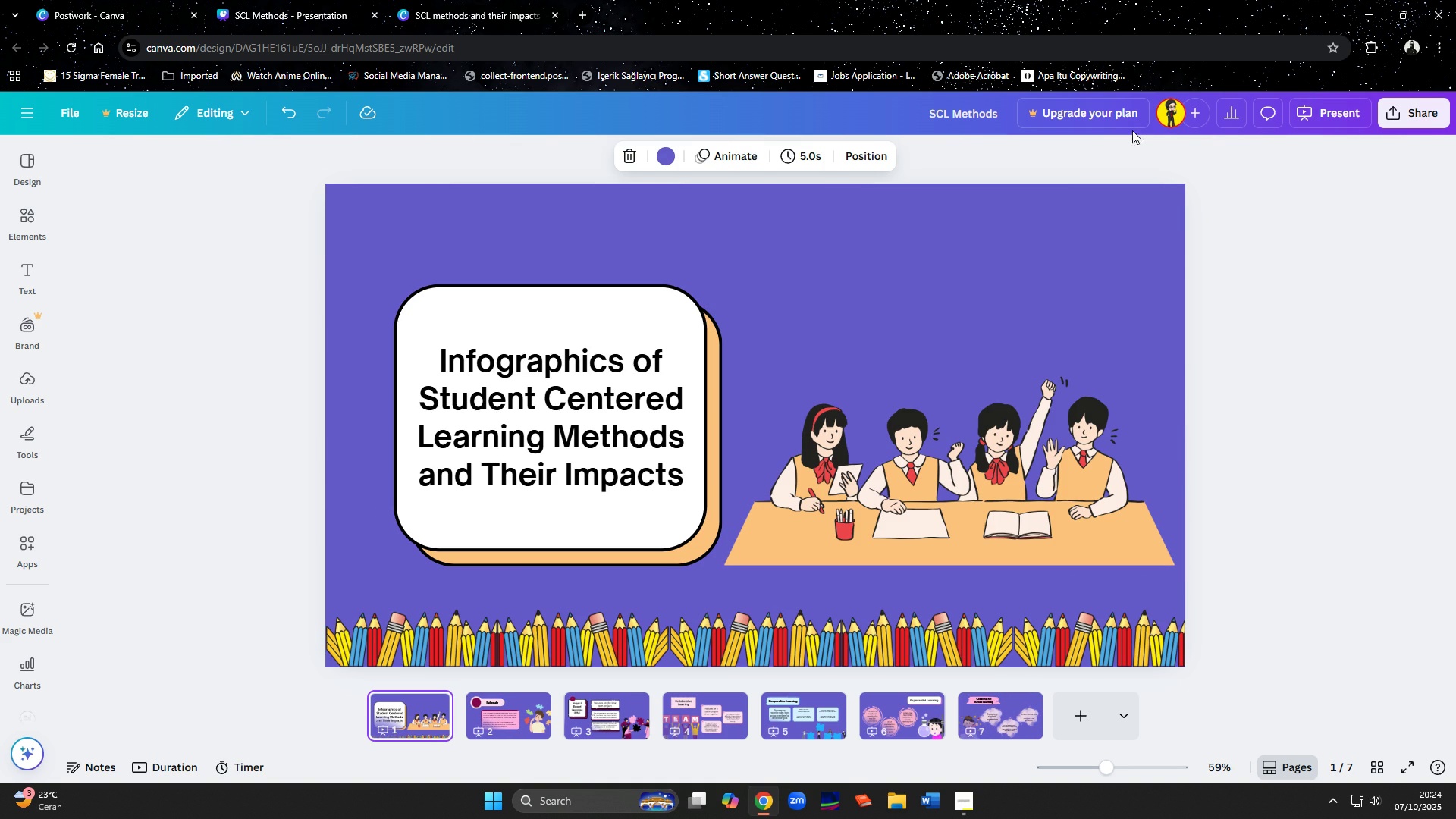 
left_click([1406, 114])
 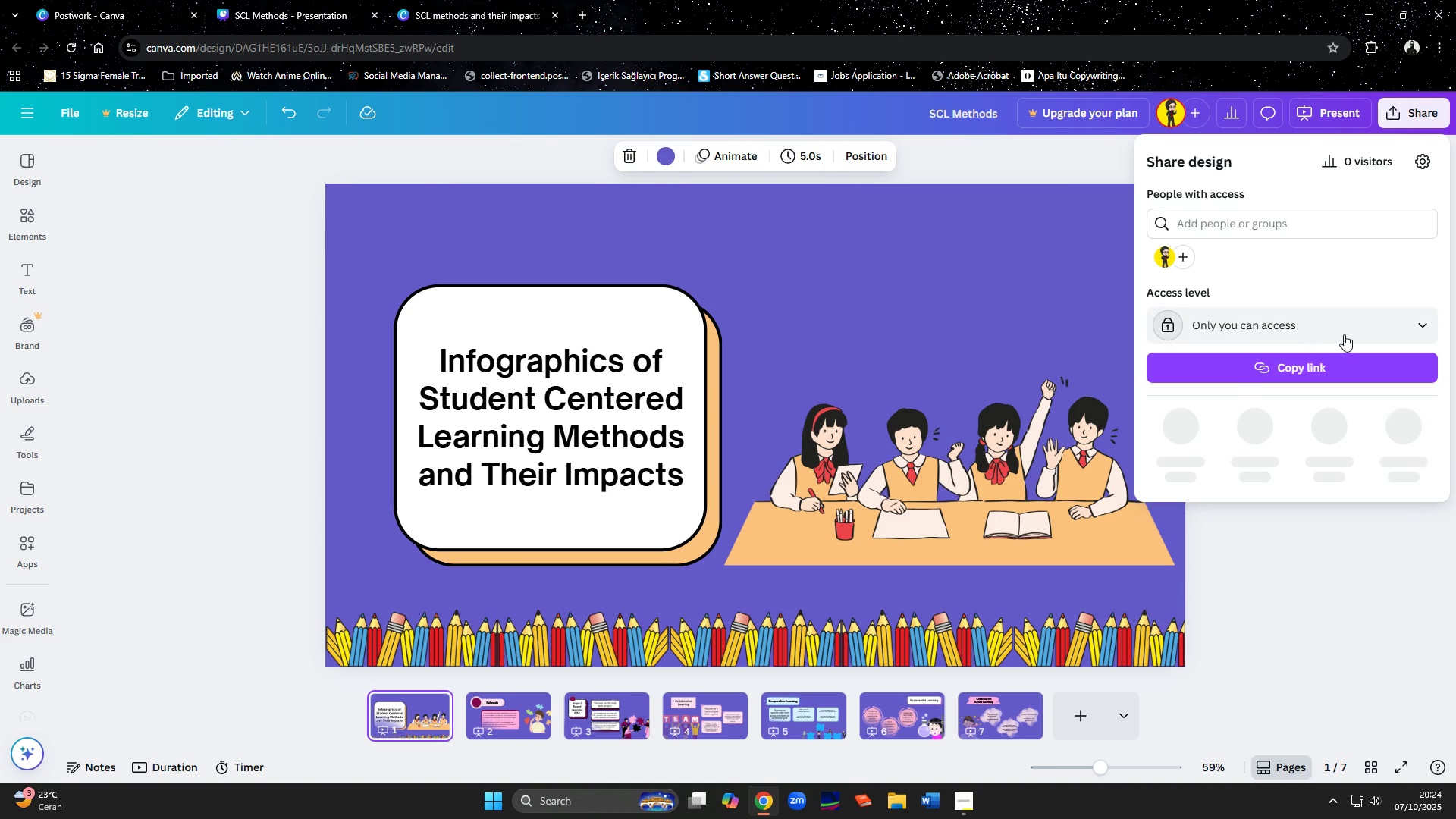 
left_click([1345, 334])
 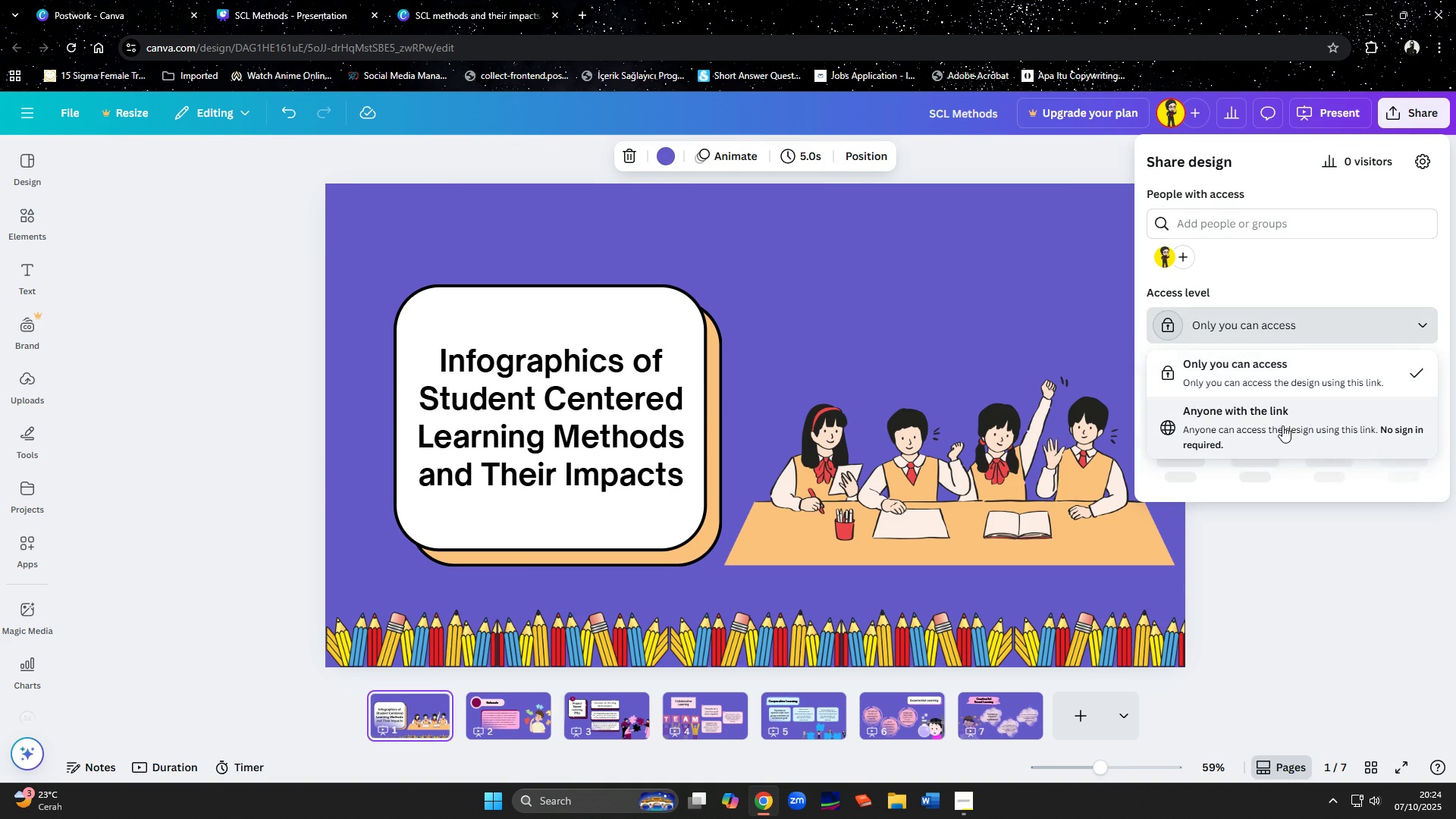 
left_click([1282, 426])
 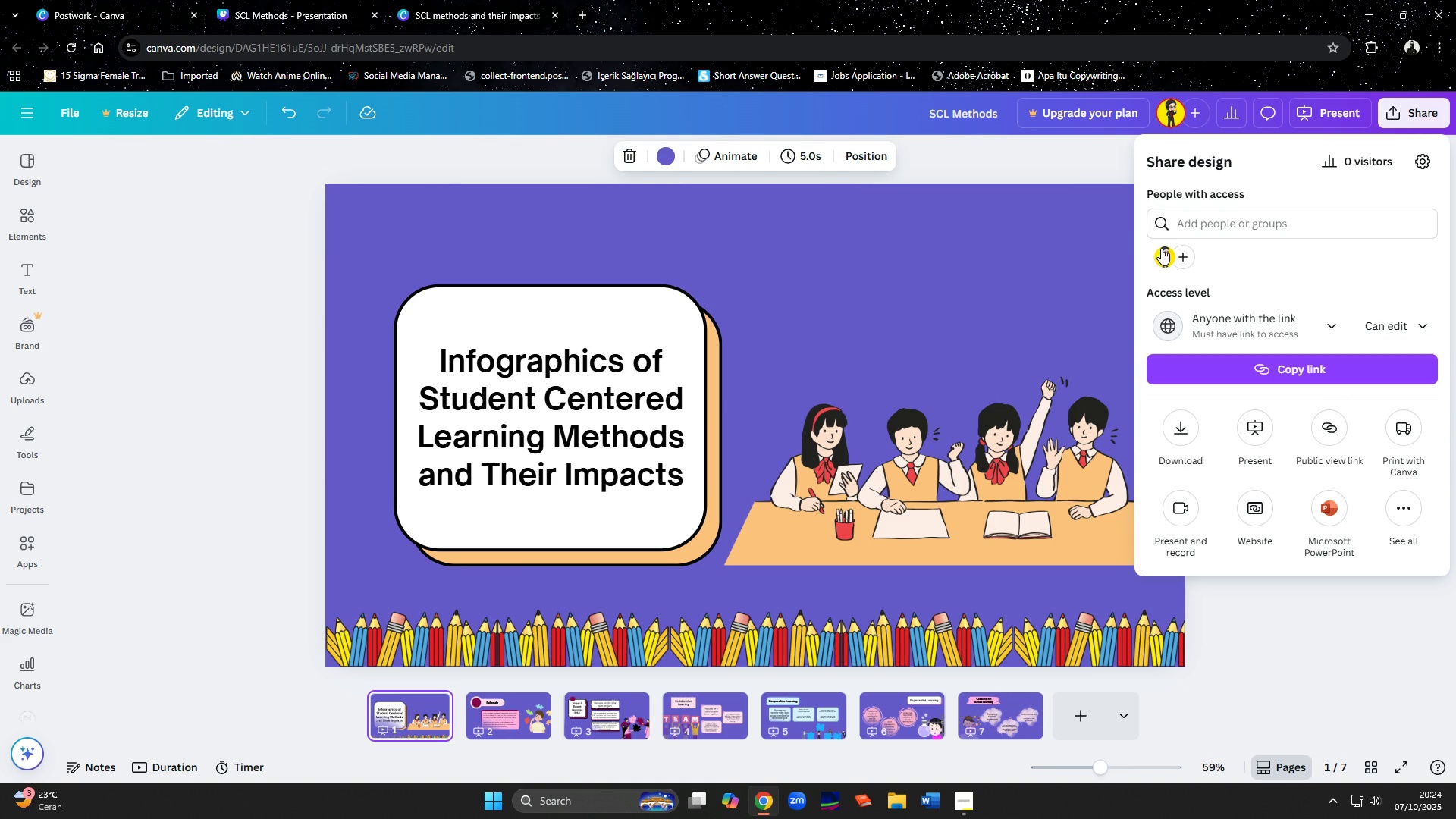 
left_click([1013, 147])
 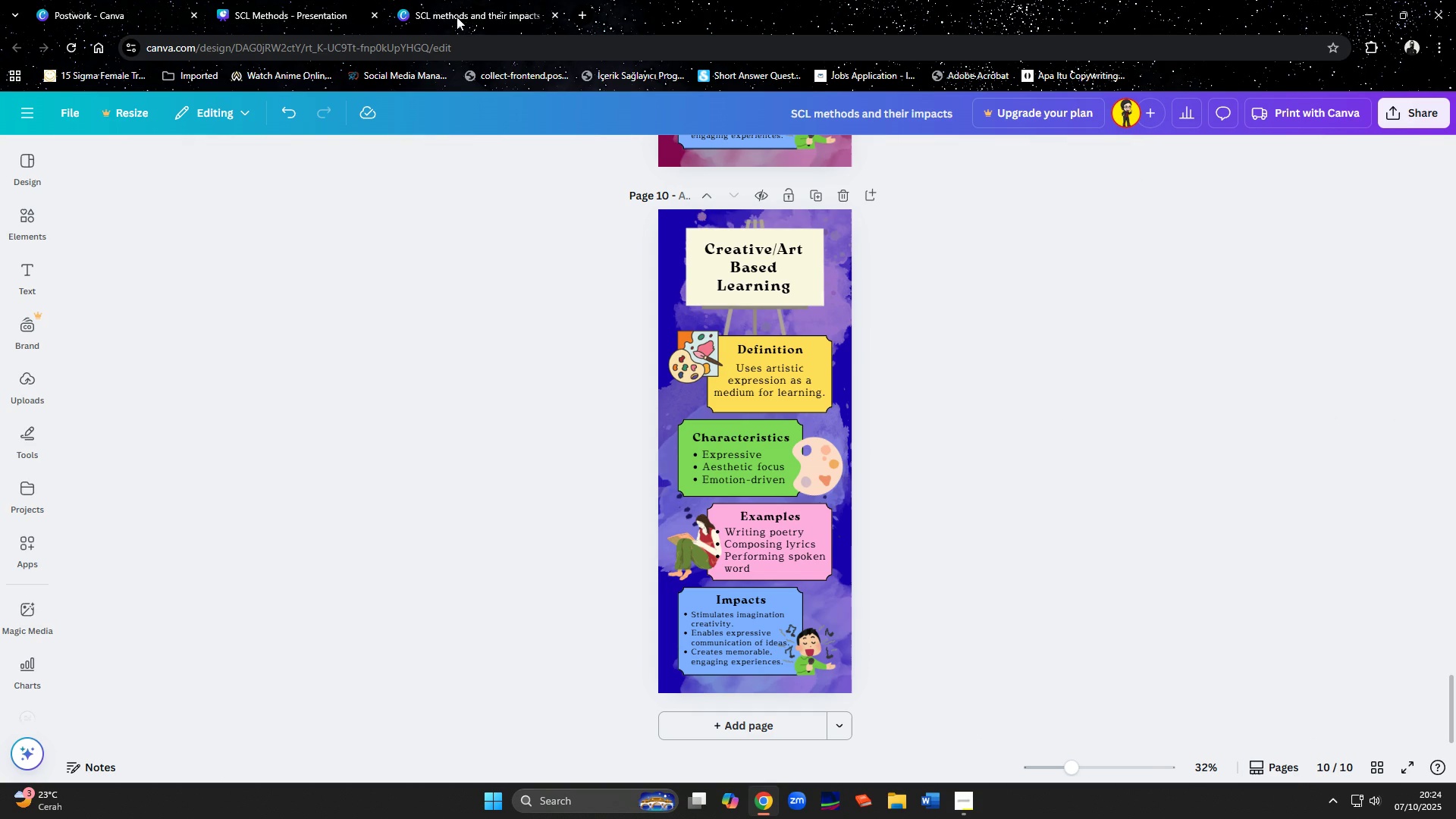 
left_click([457, 17])
 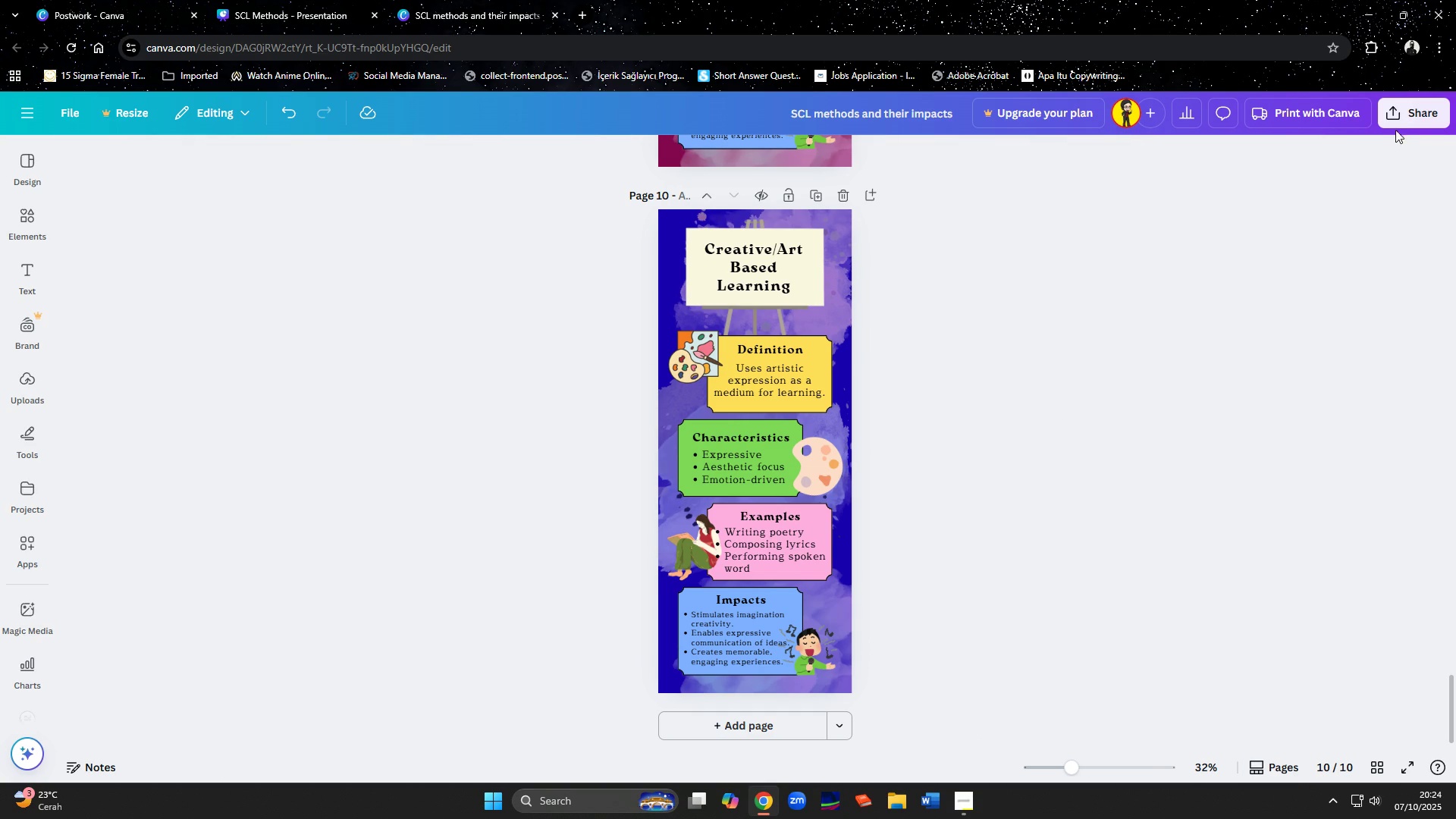 
left_click([1400, 129])
 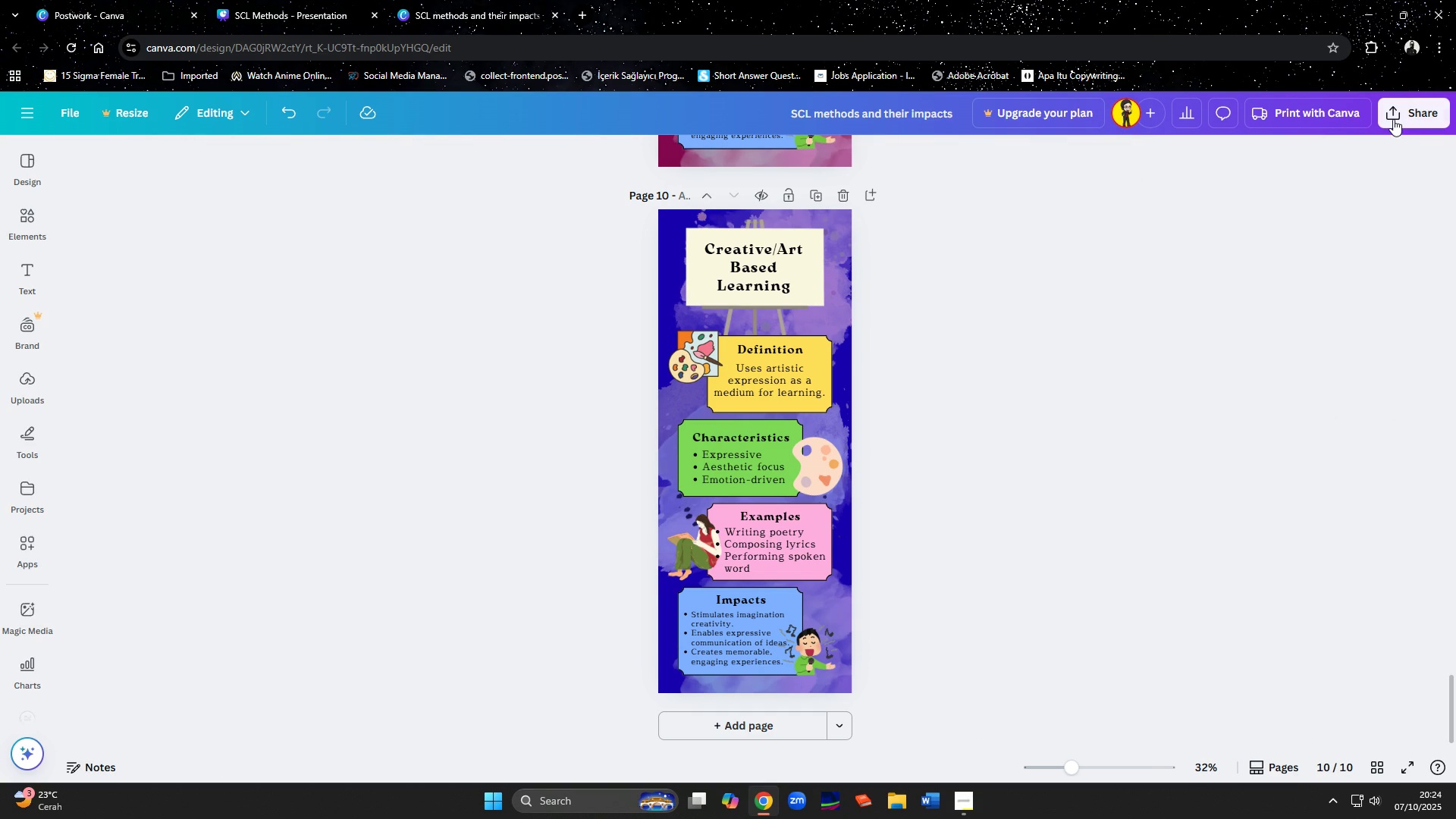 
left_click([1393, 119])
 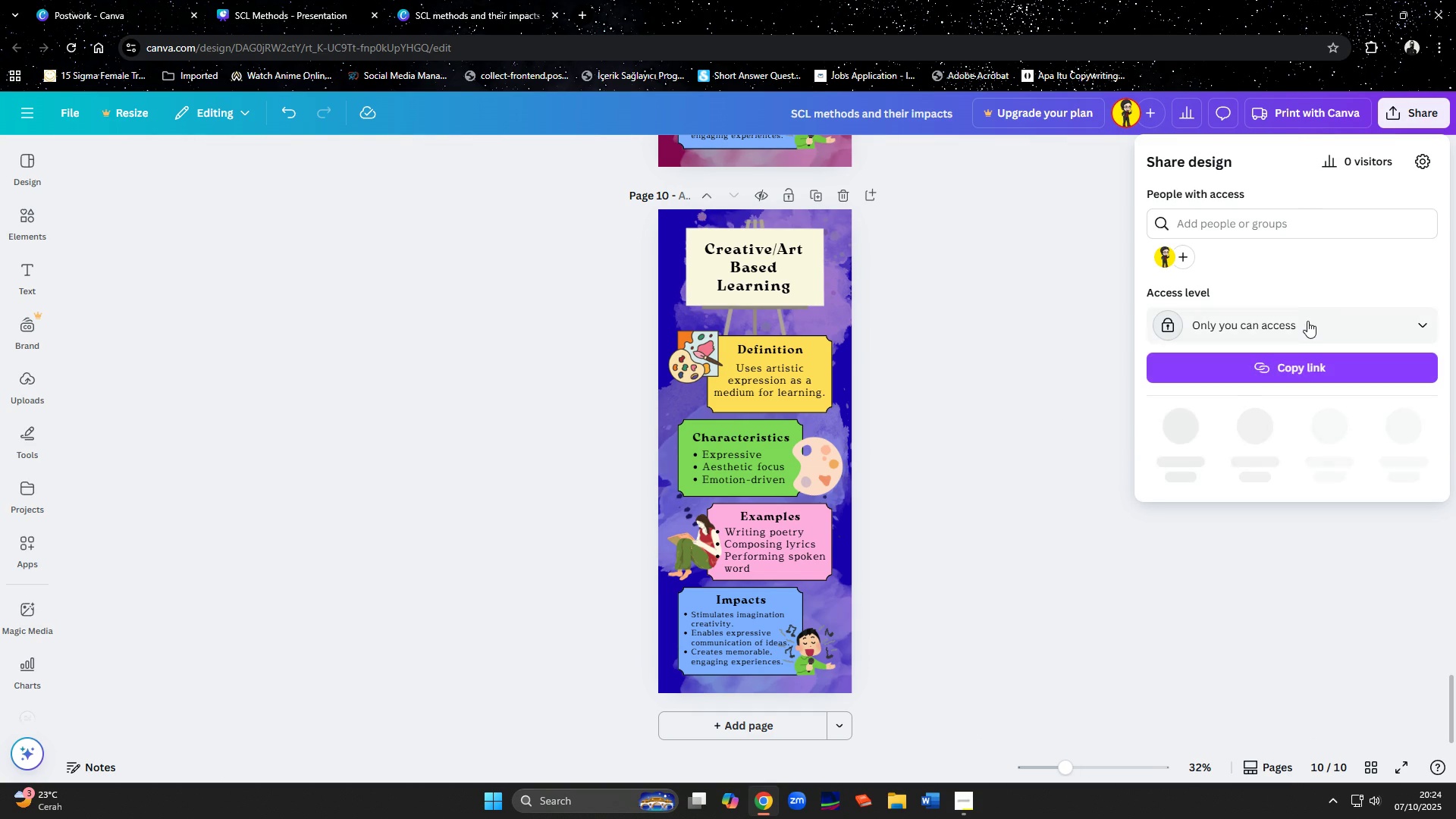 
left_click([1307, 322])
 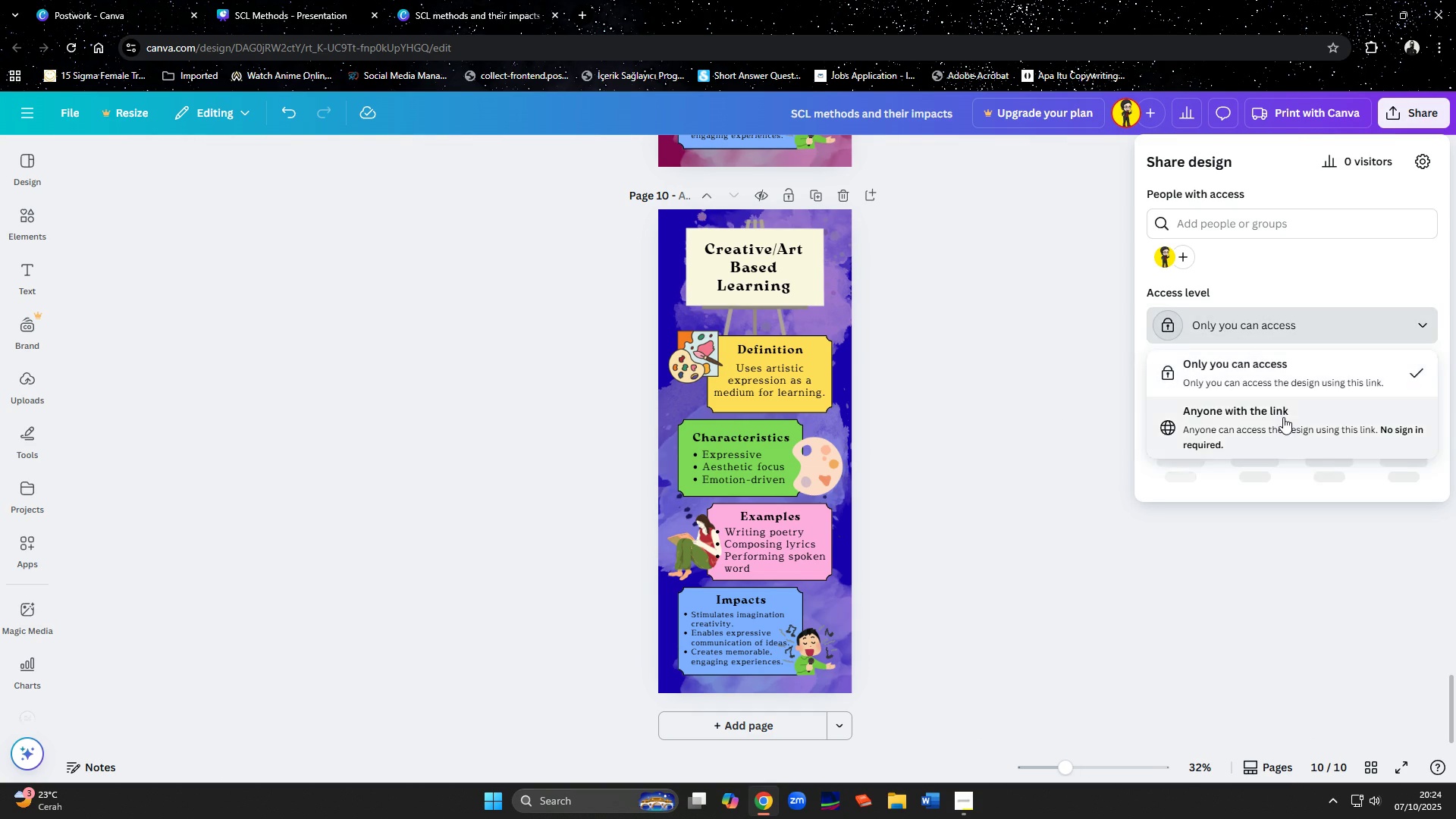 
left_click([1283, 417])
 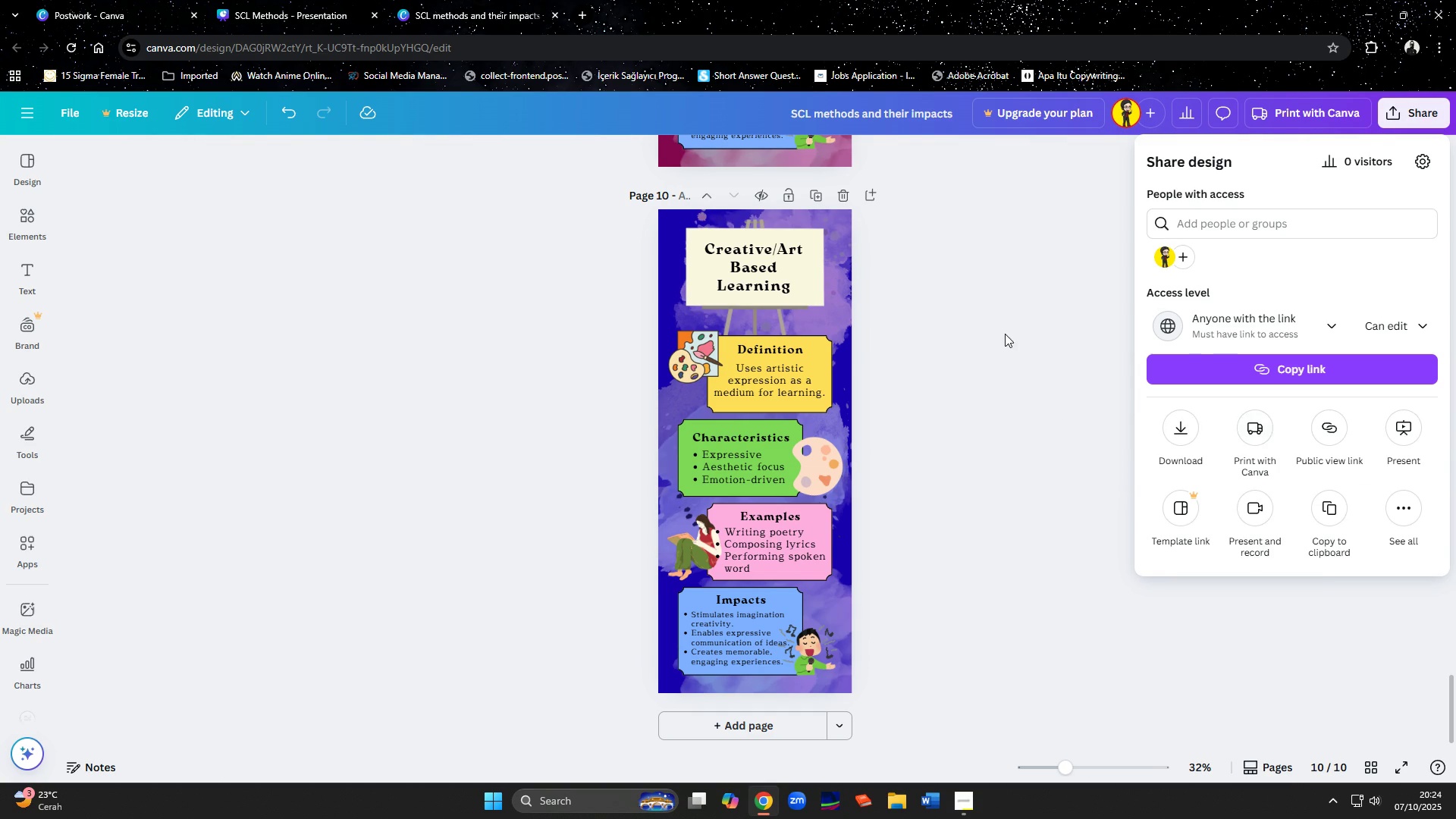 
left_click([1006, 334])
 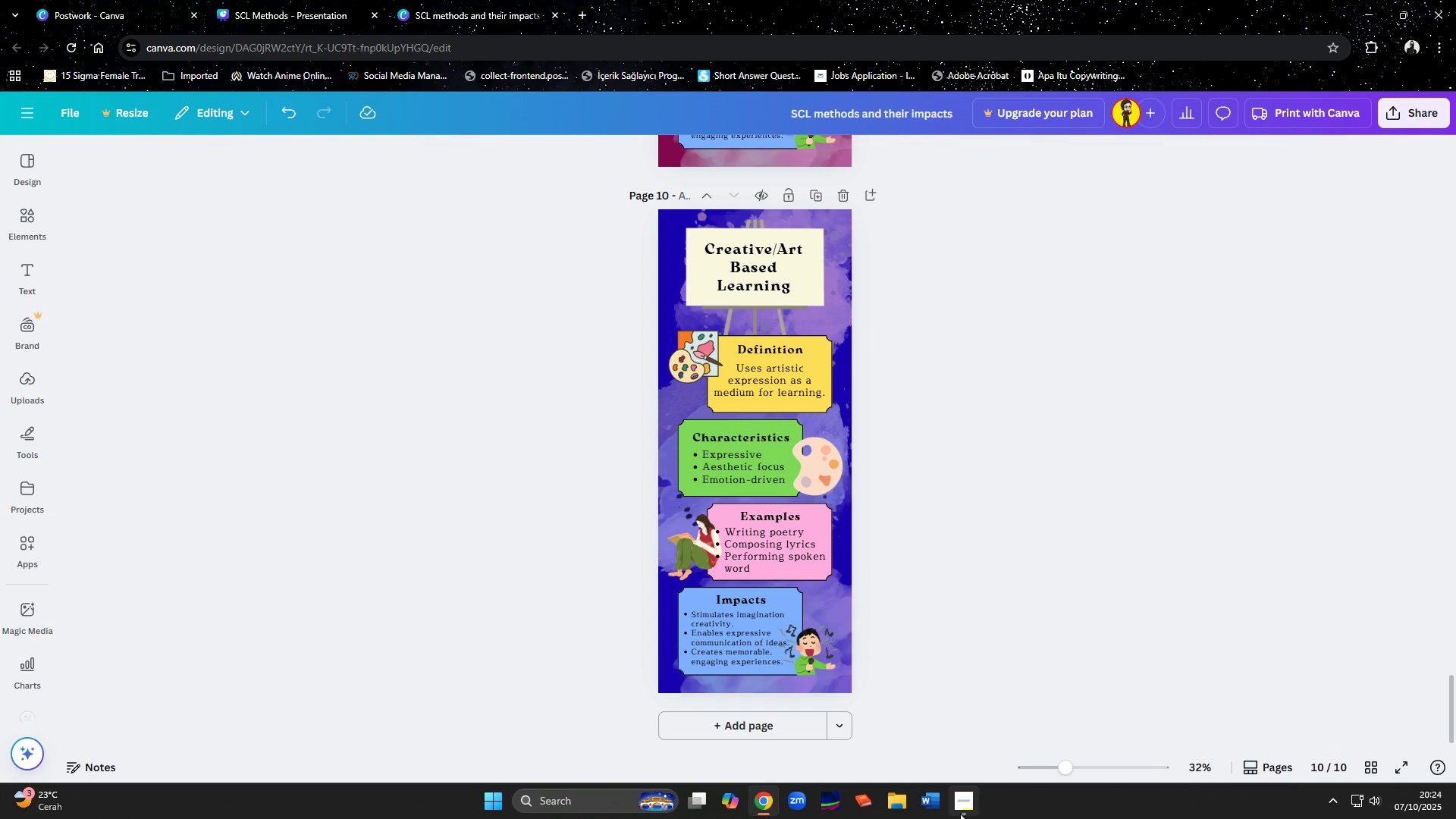 